 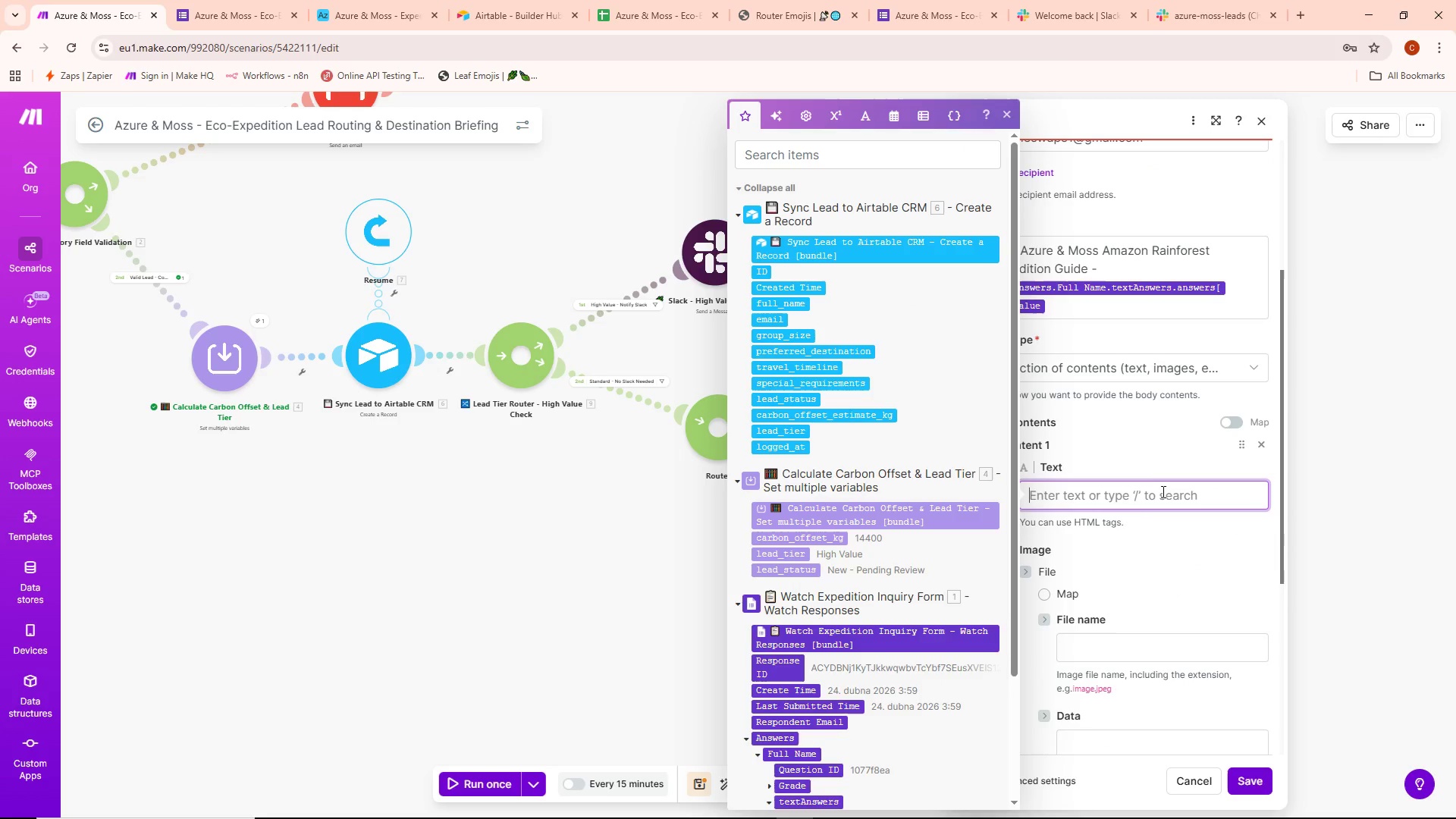 
left_click([1214, 113])
 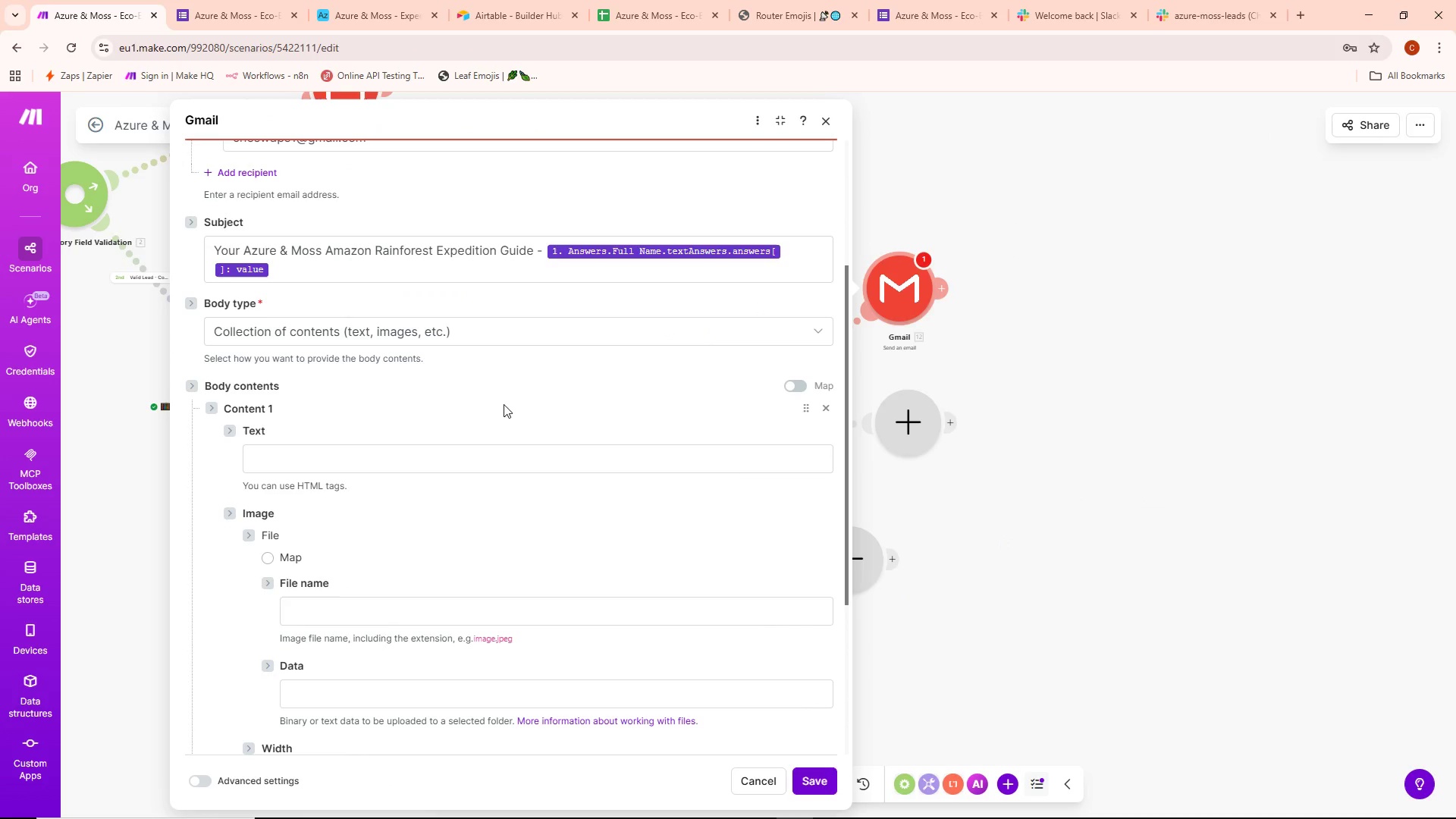 
left_click([410, 461])
 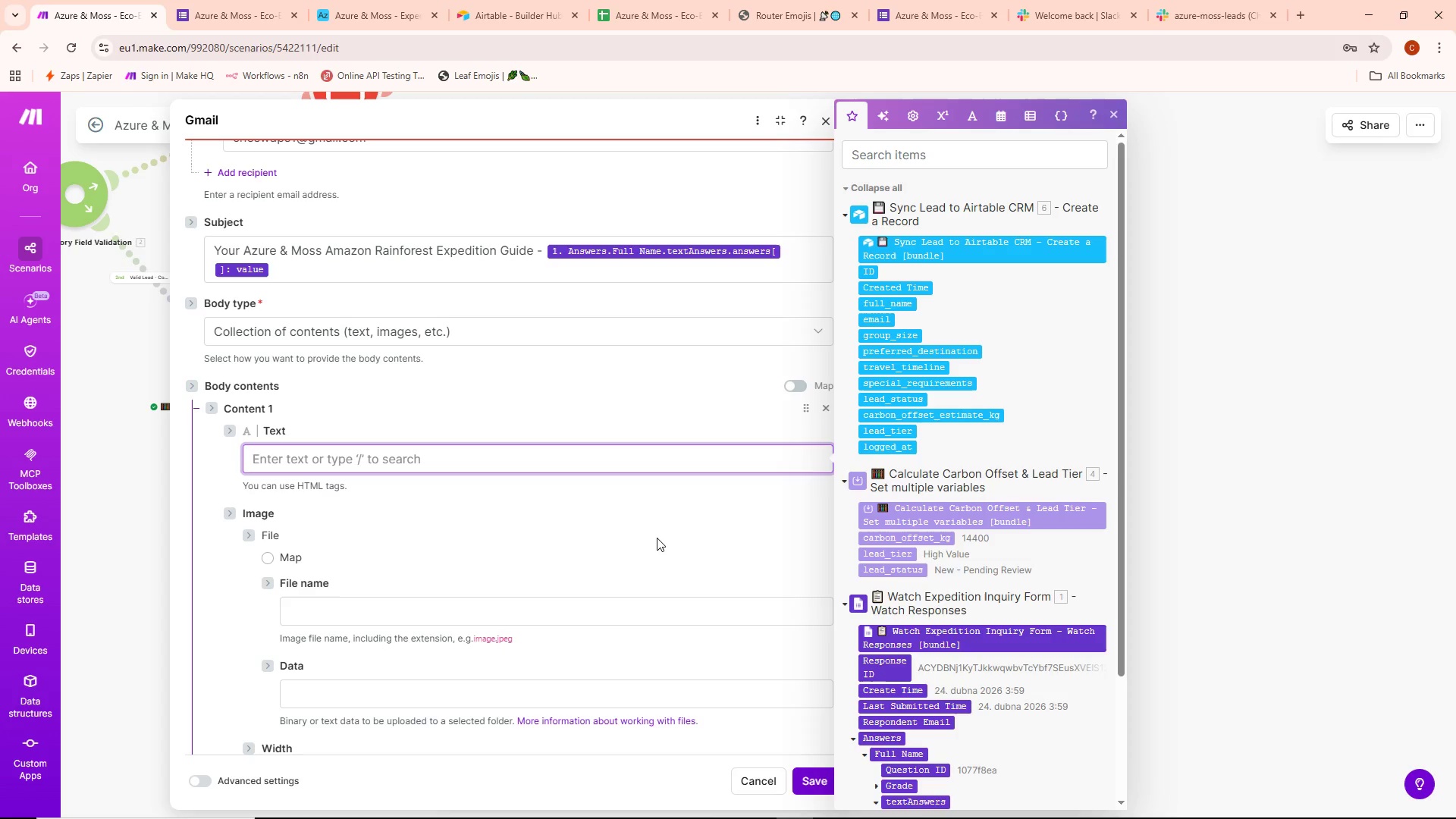 
type(Dear )
 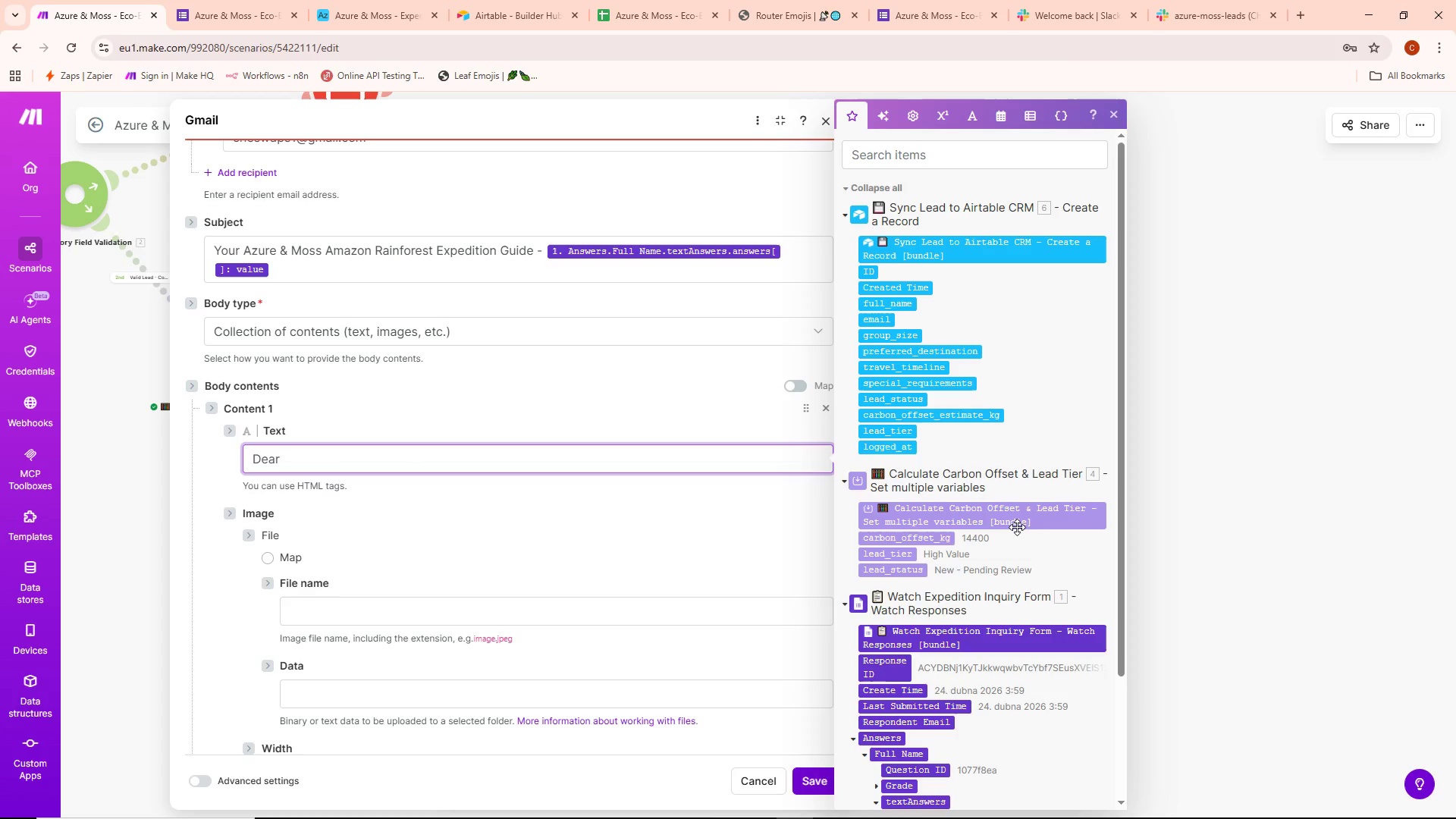 
scroll: coordinate [886, 536], scroll_direction: down, amount: 7.0
 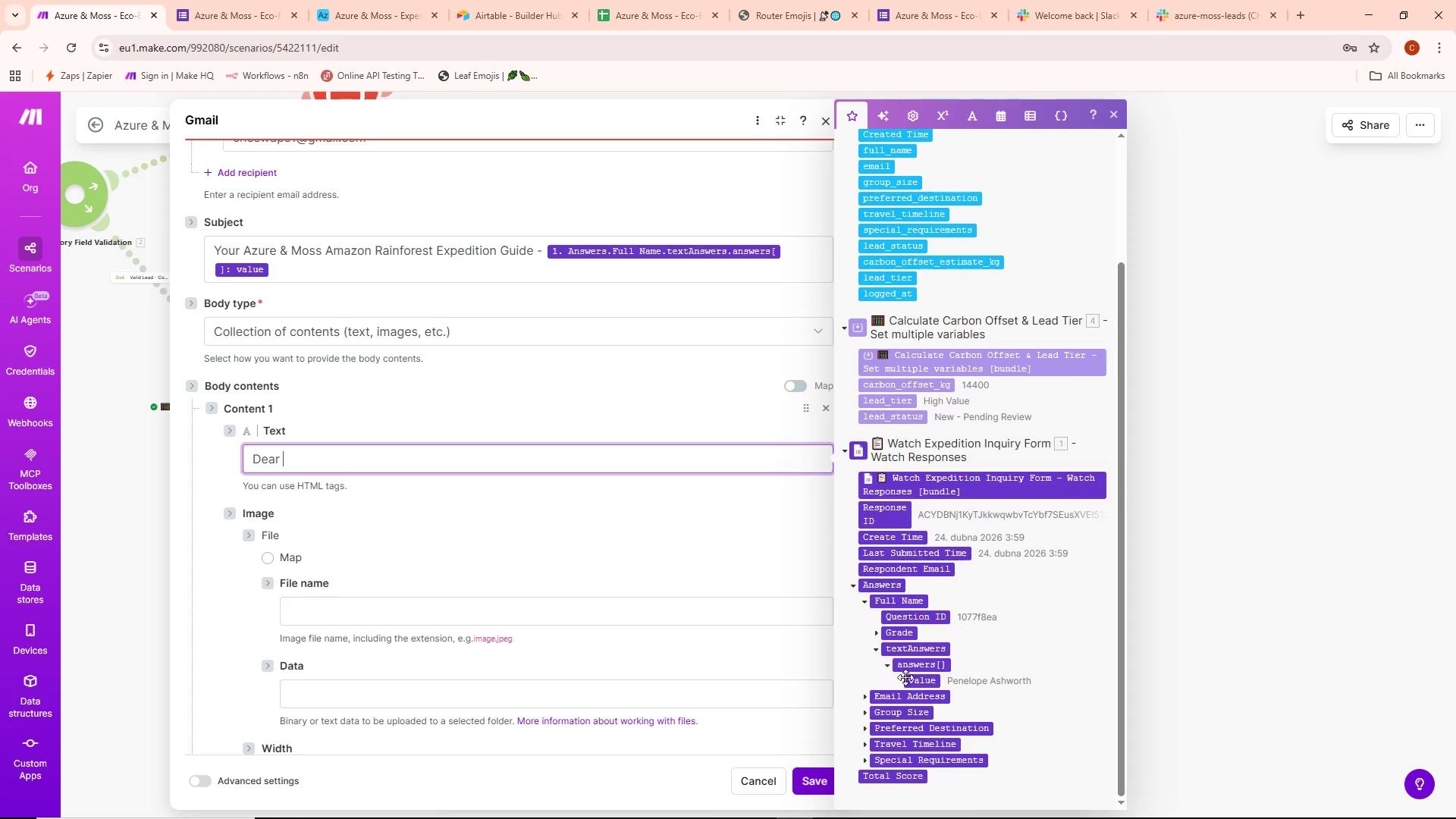 
left_click([918, 681])
 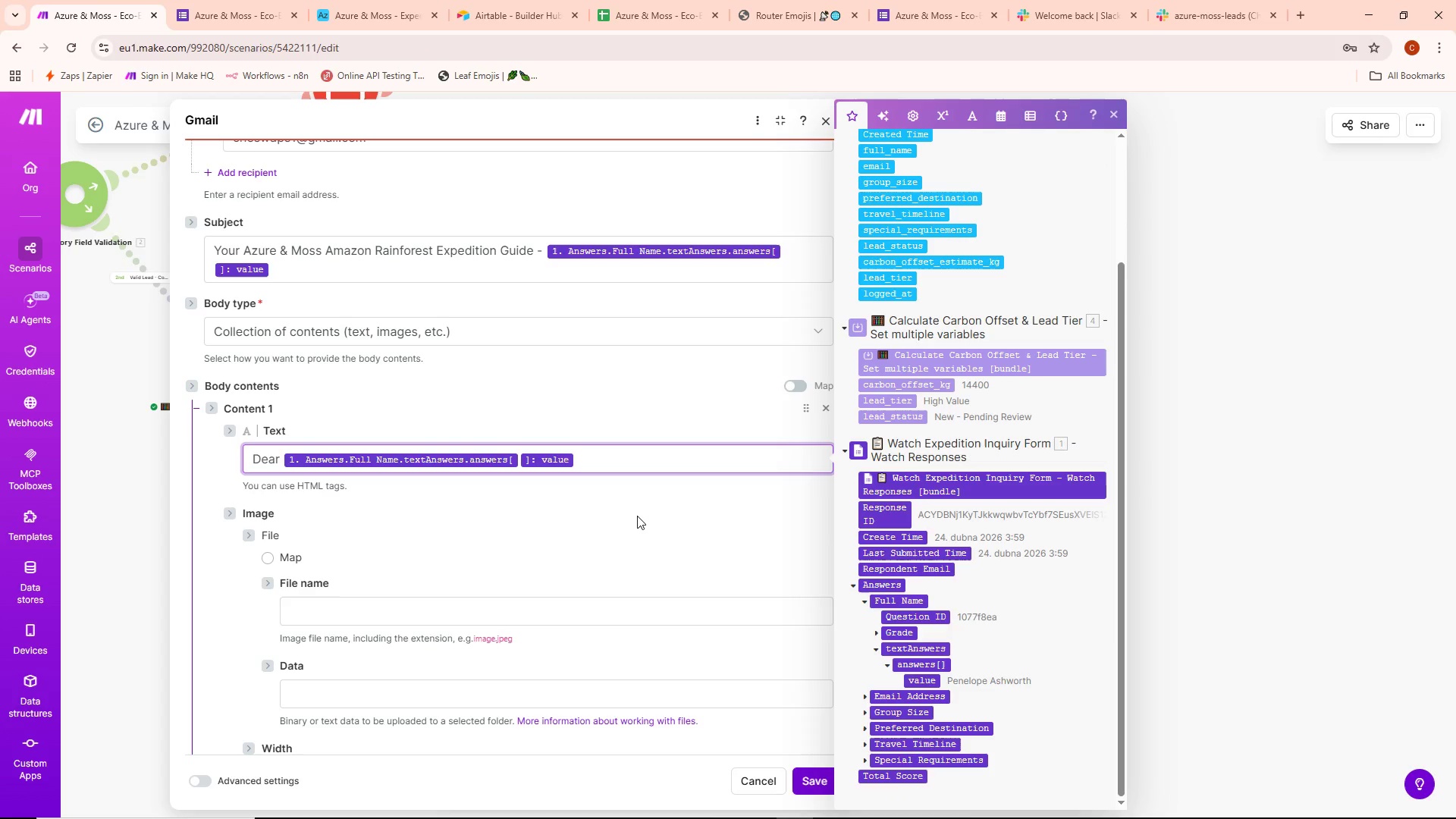 
key(Comma)
 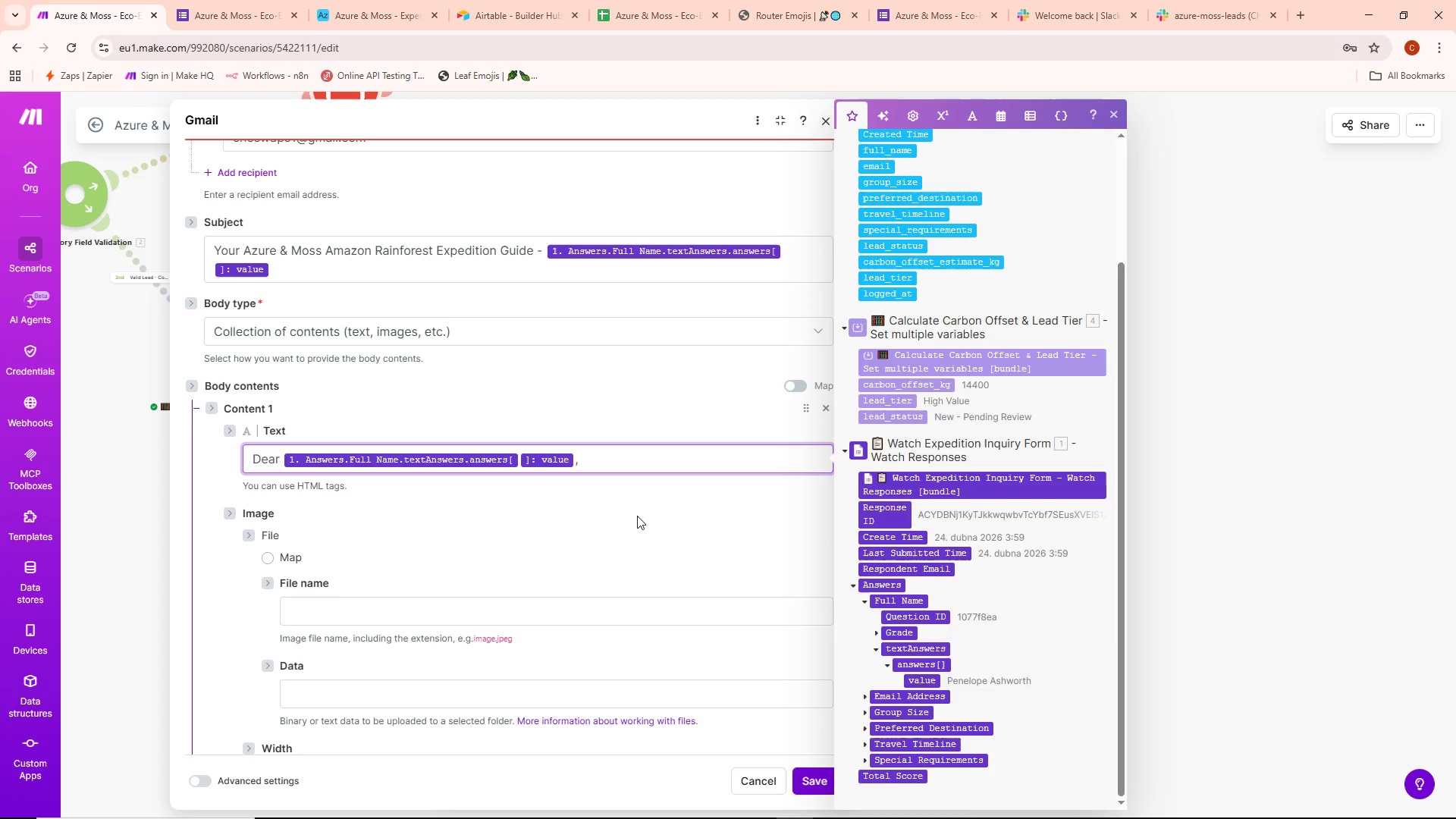 
key(Enter)
 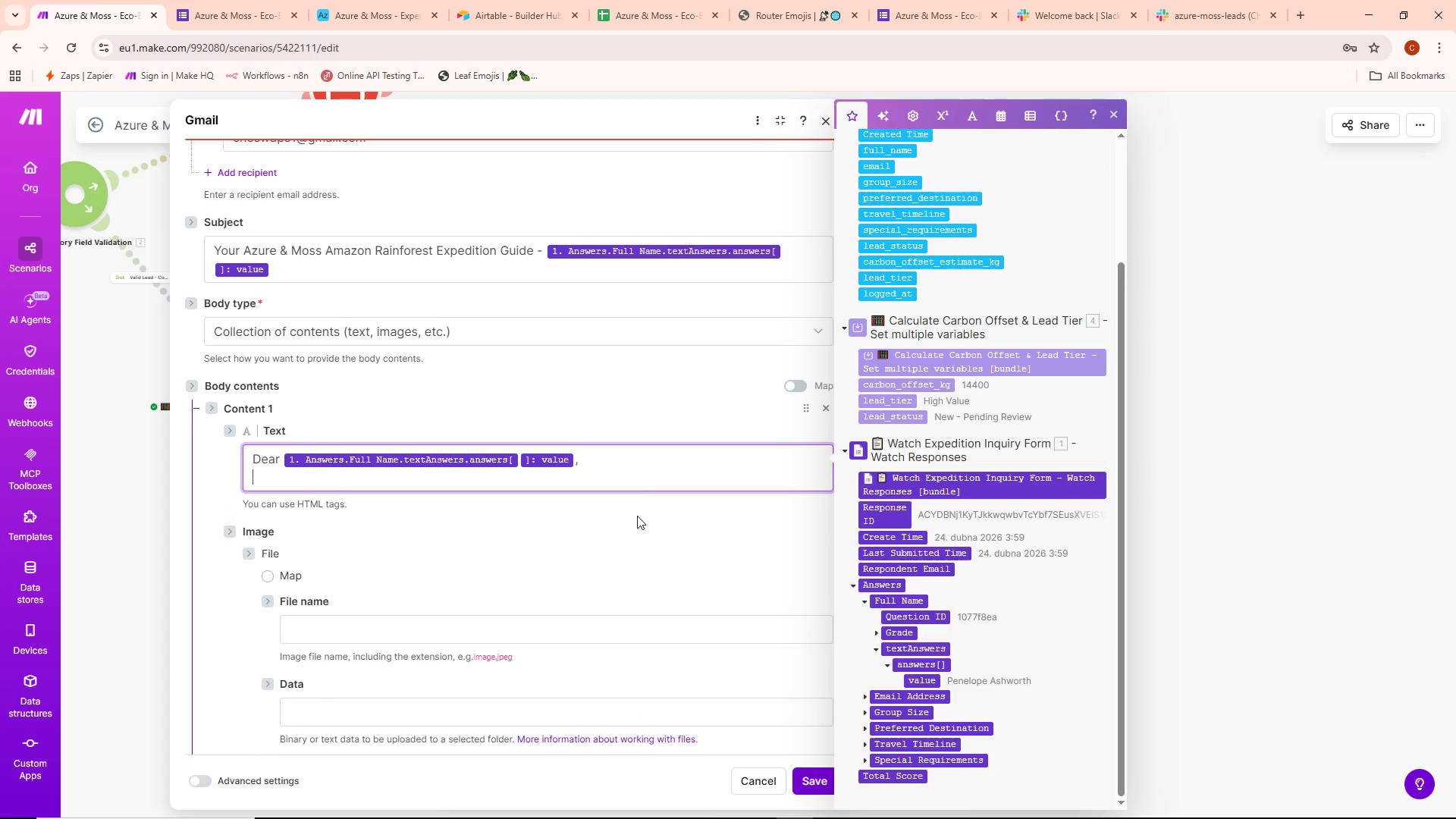 
key(Enter)
 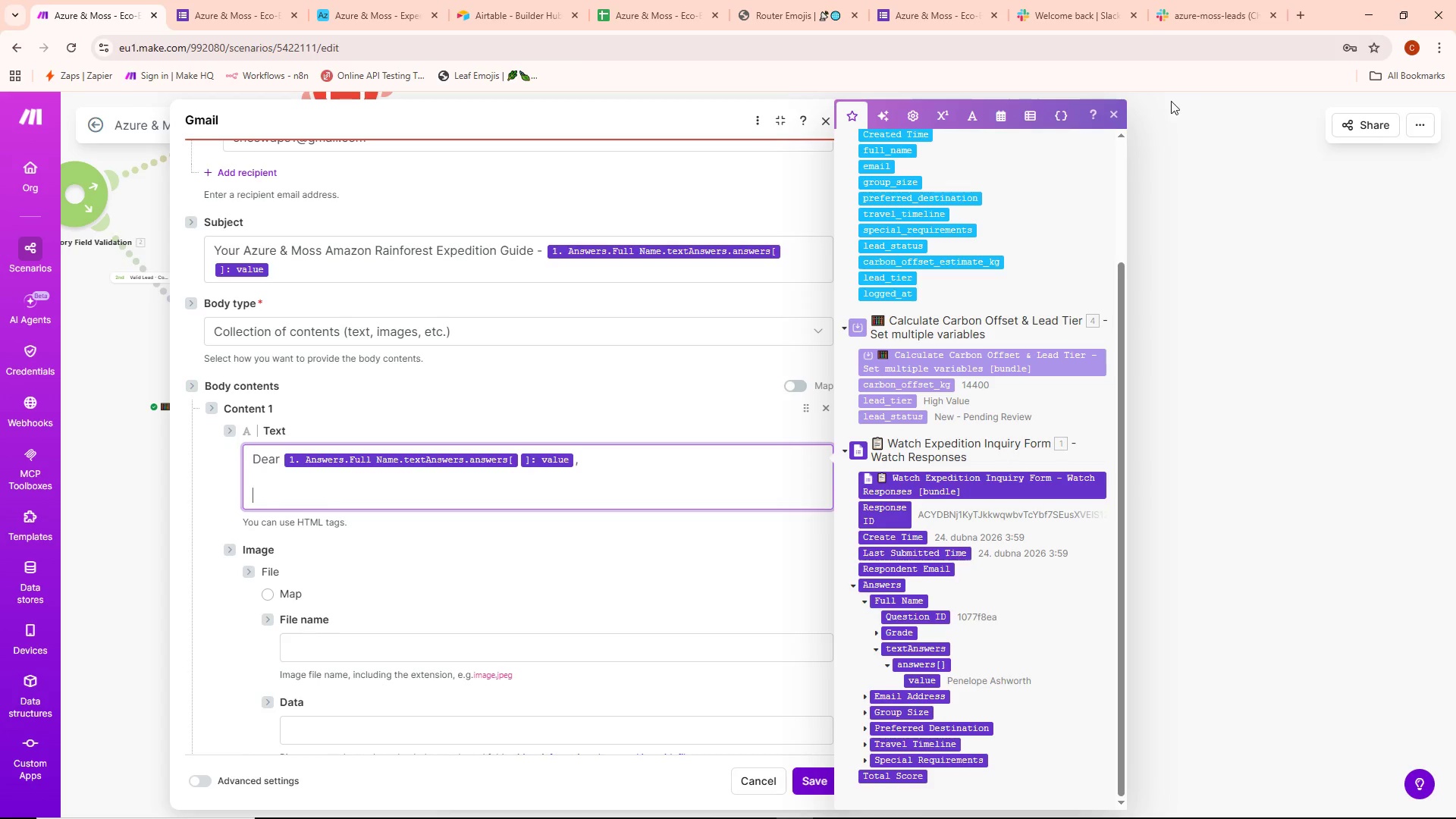 
left_click([1115, 113])
 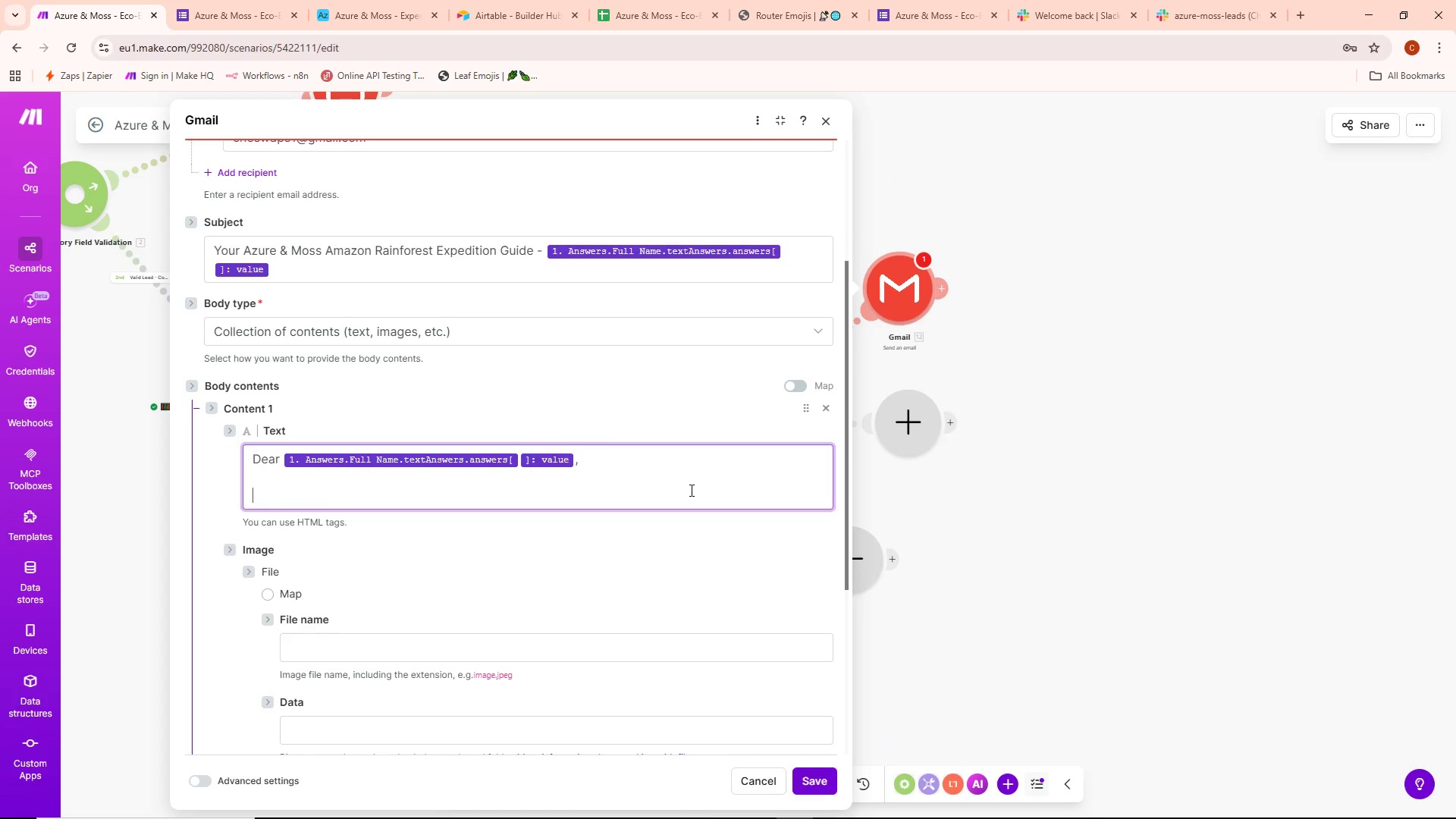 
type(Thank you for your interest in an Amazi)
key(Backspace)
type(on Rainforest e)
key(Backspace)
type(es)
key(Backspace)
type(xpedition)
 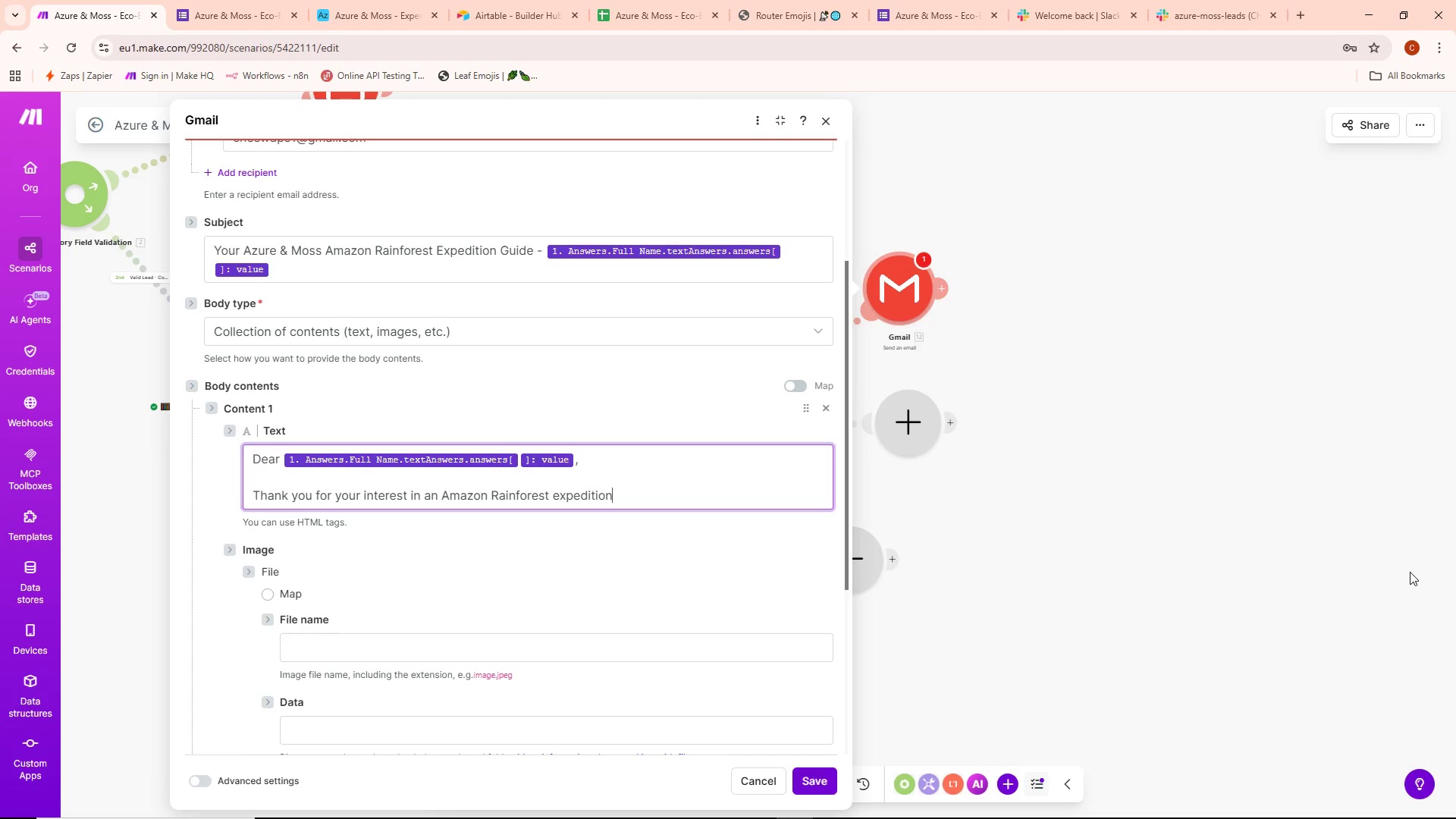 
type( with)
 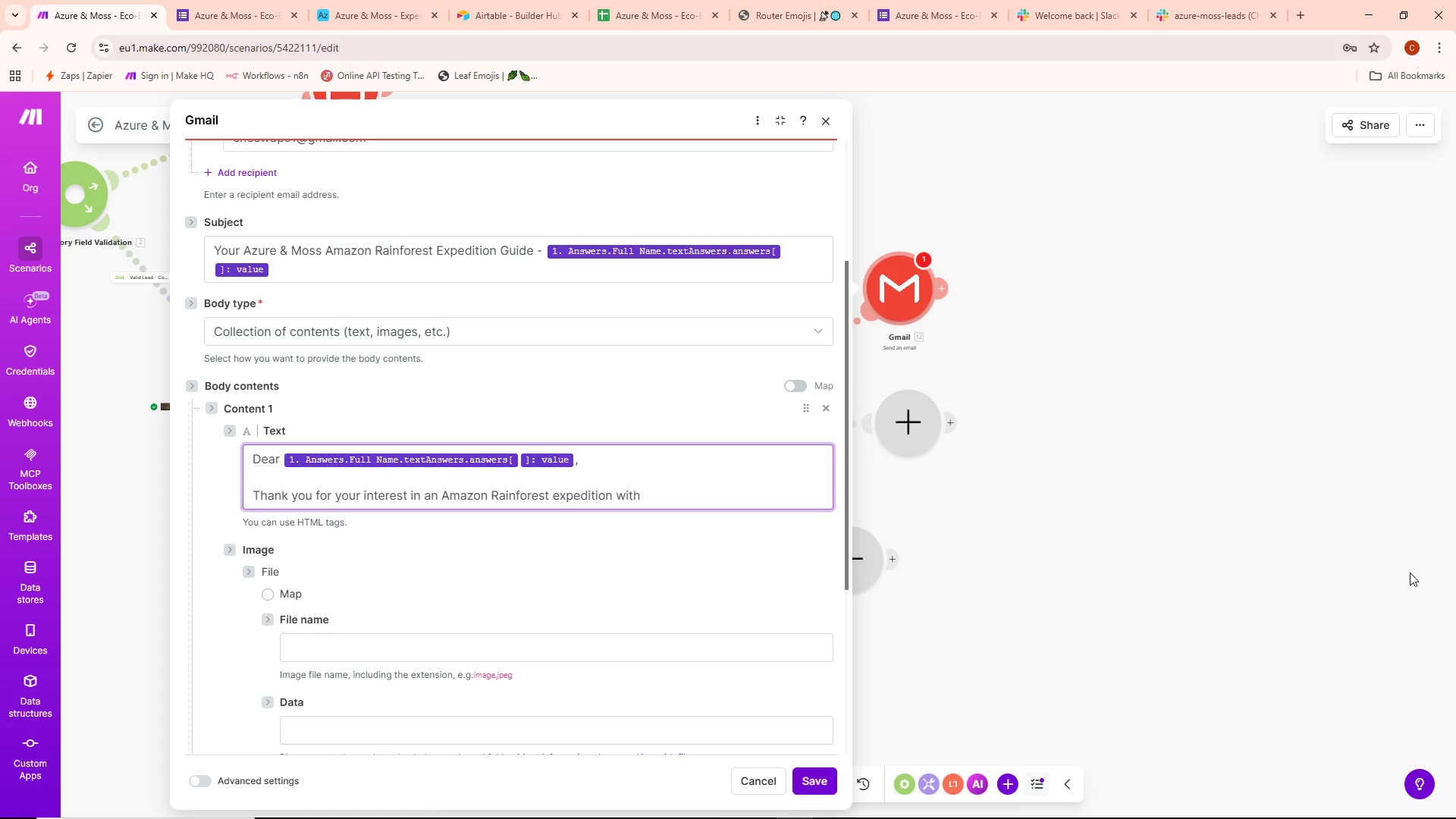 
type( Azure & Moss.)
 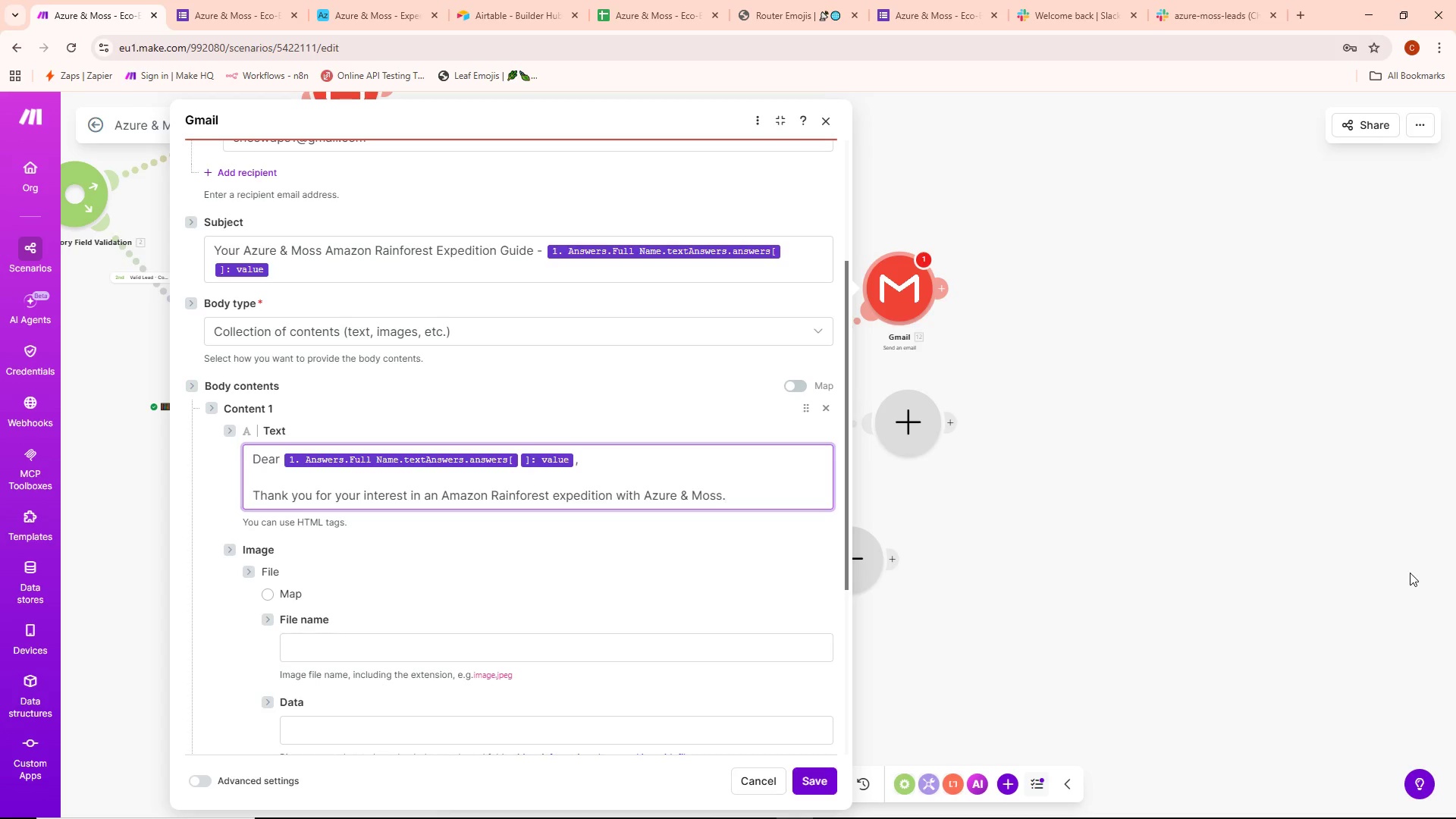 
key(Enter)
 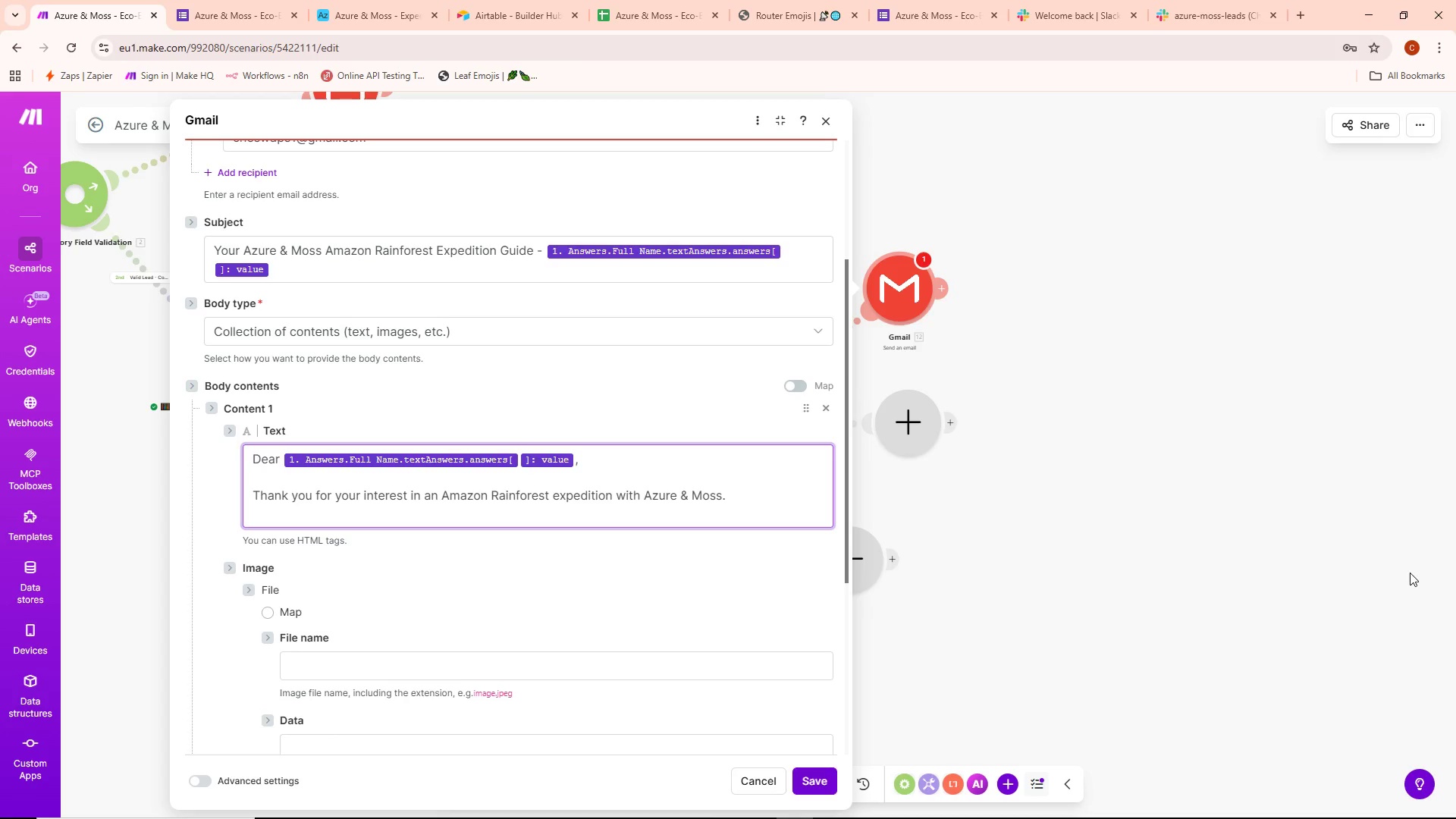 
type(we are)
key(Backspace)
key(Backspace)
key(Backspace)
key(Backspace)
key(Backspace)
key(Backspace)
type(We are thrilled to welcome a group of )
 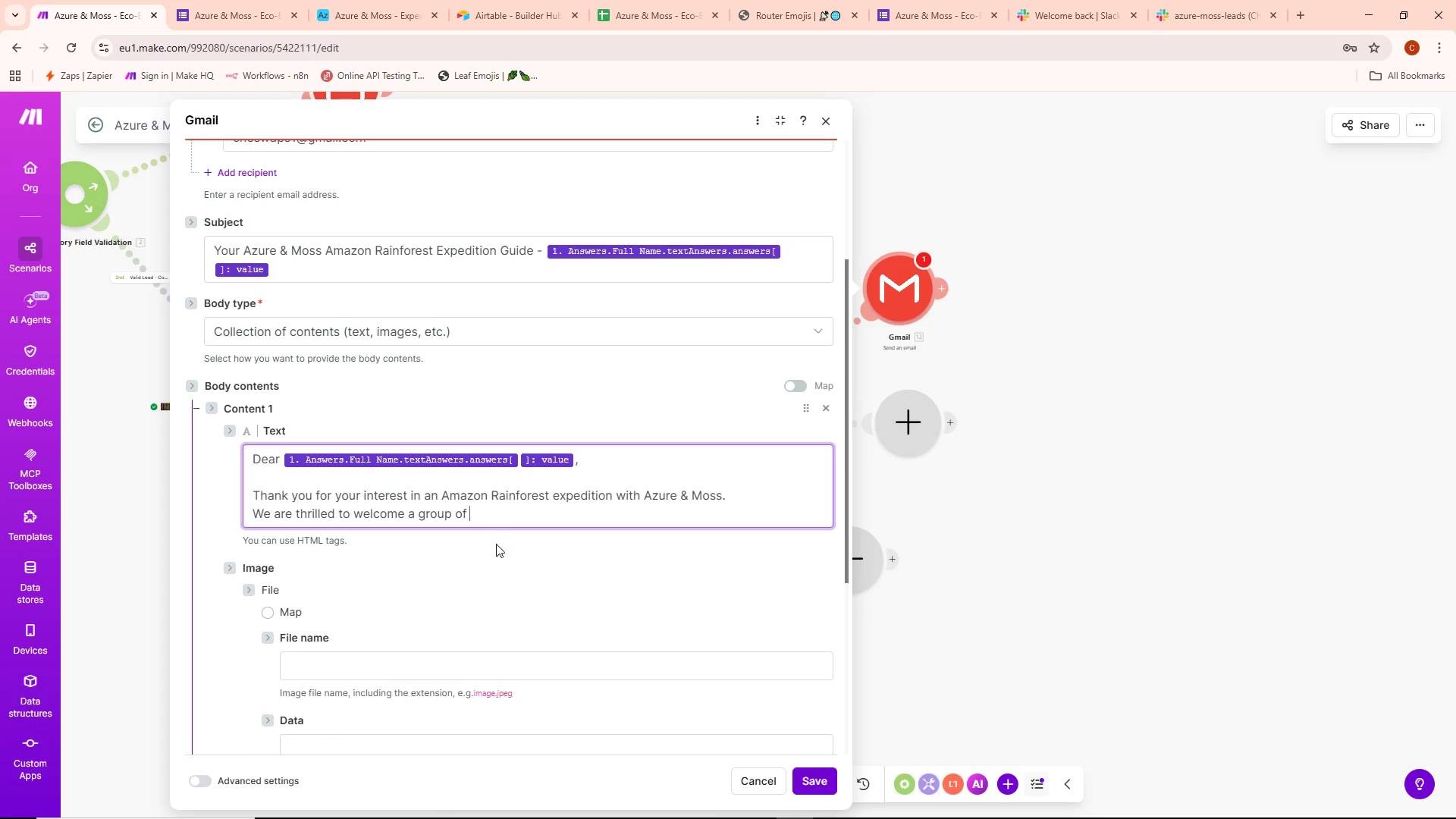 
left_click([497, 518])
 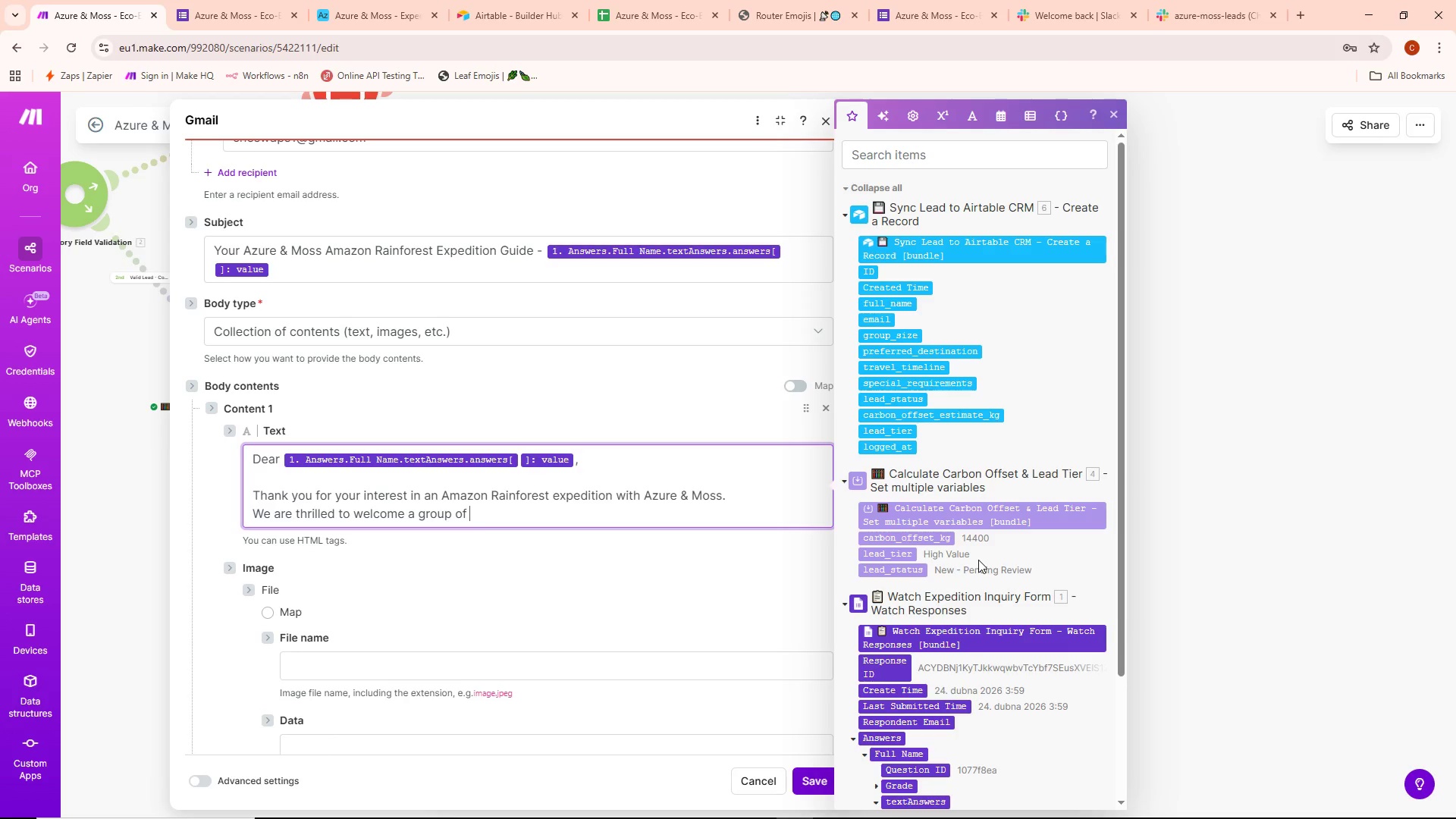 
key(Alt+AltLeft)
 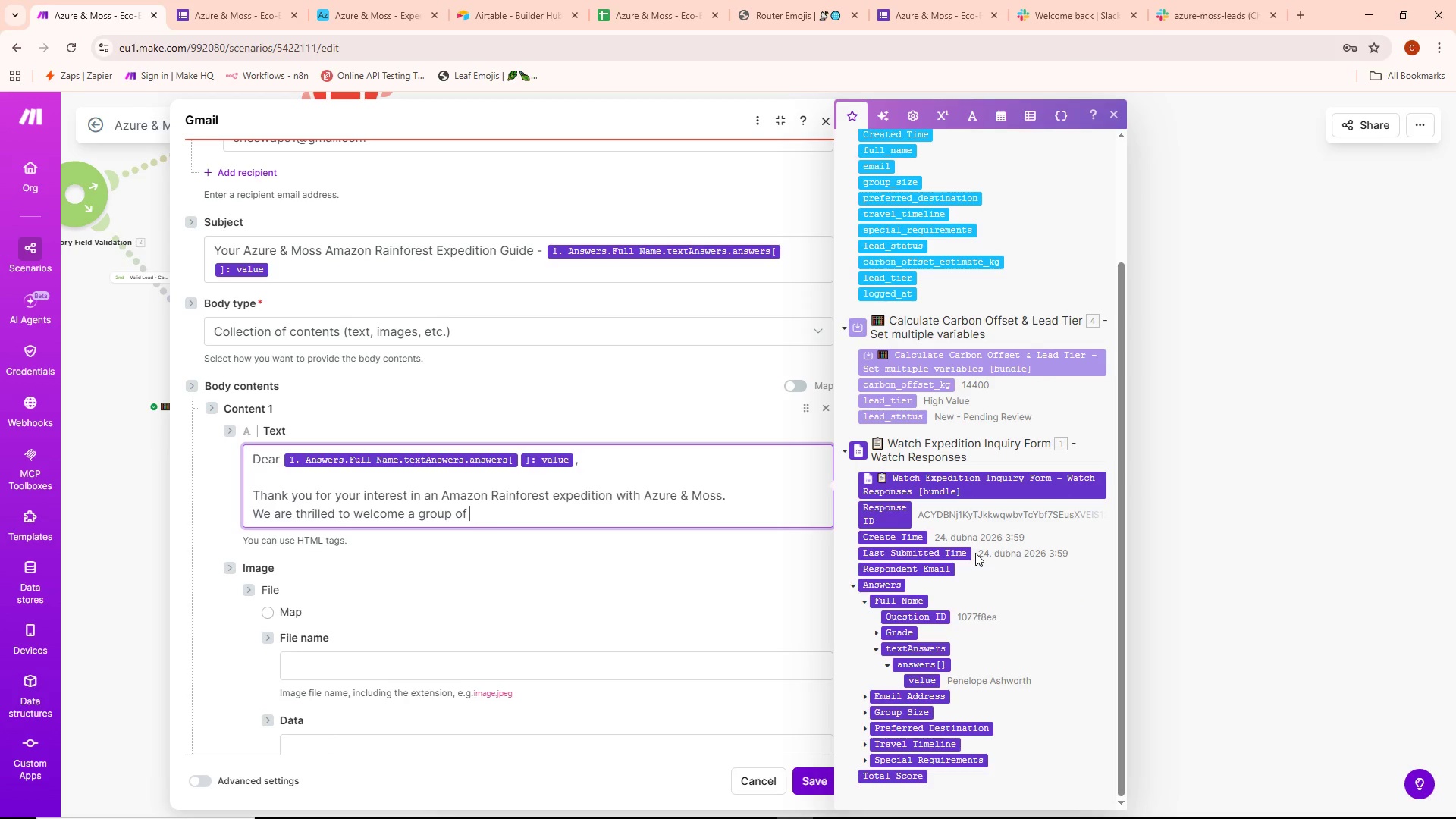 
key(Alt+Tab)
 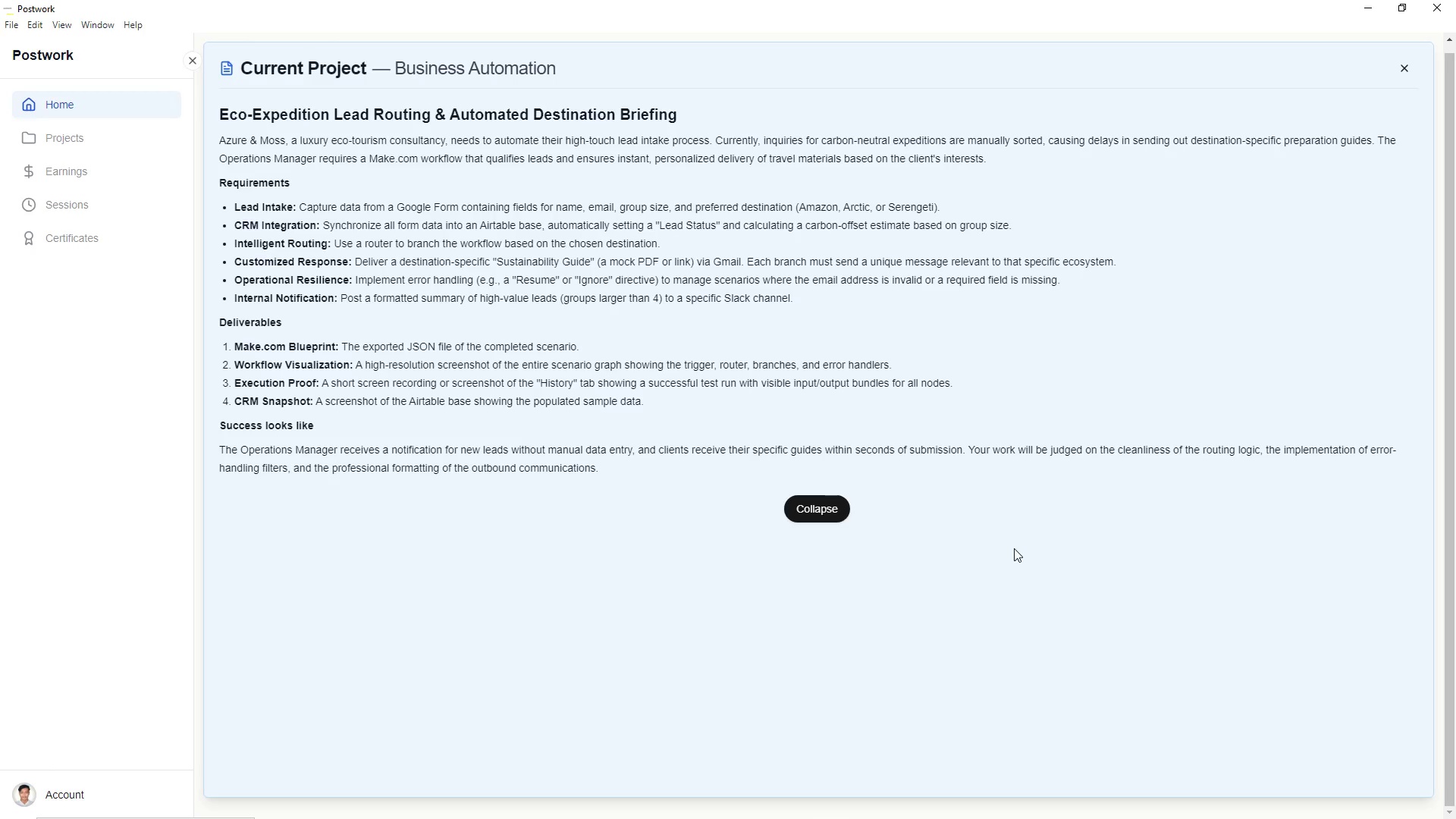 
scroll: coordinate [975, 558], scroll_direction: down, amount: 3.0